 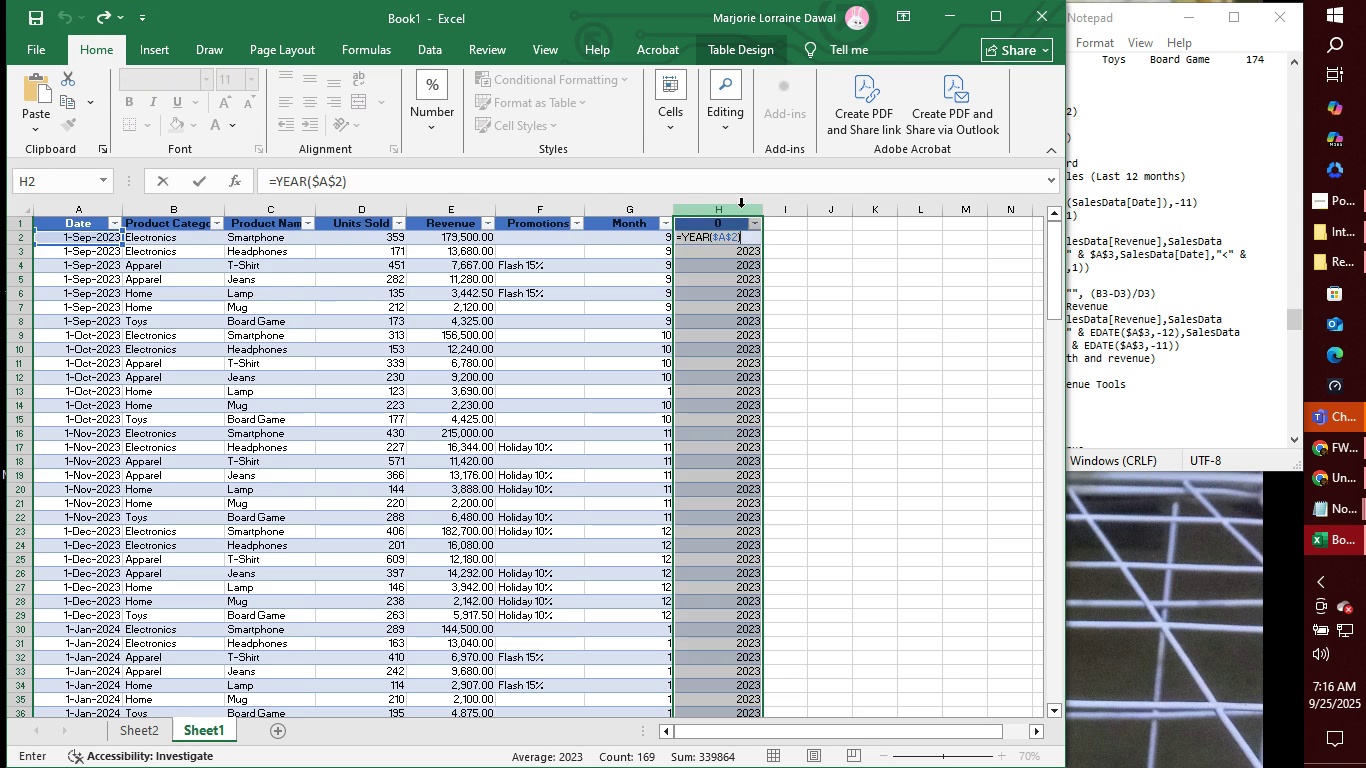 
key(Control+Z)
 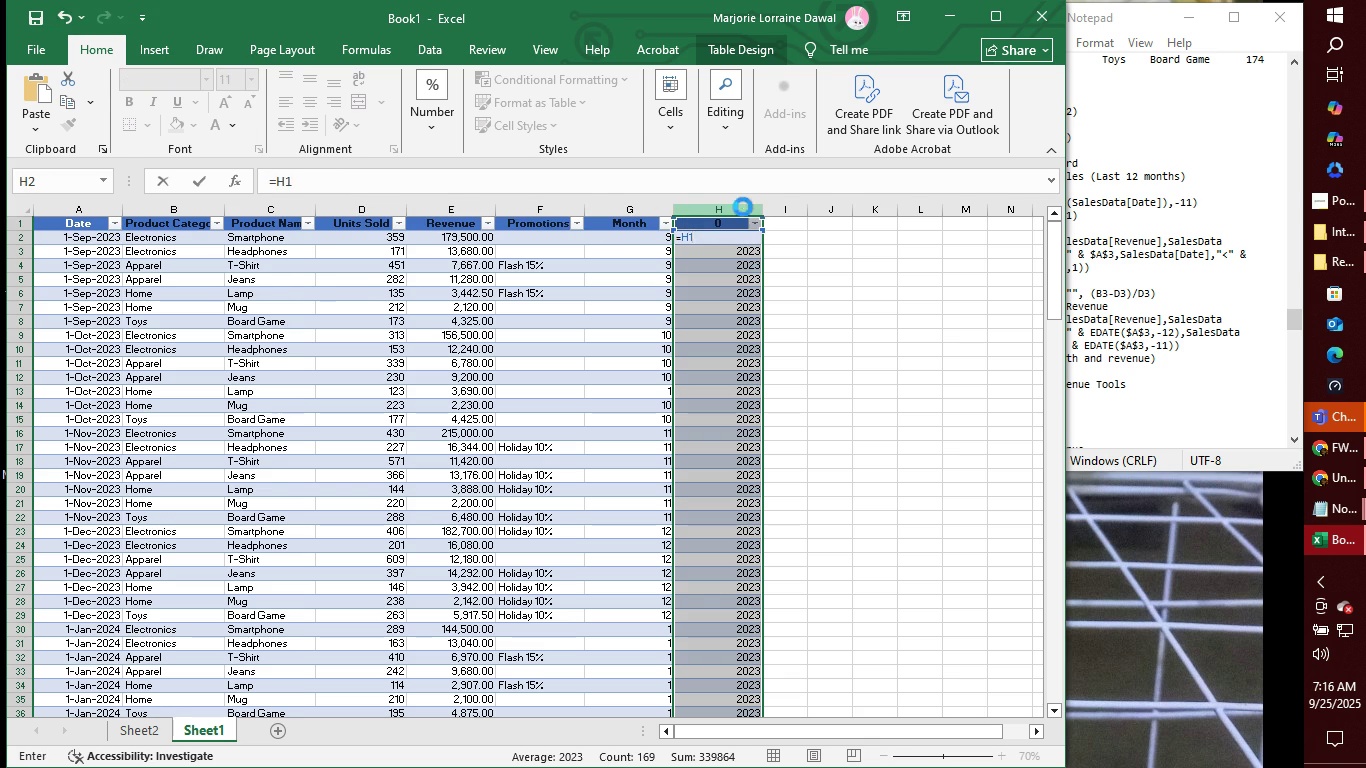 
key(Control+Z)
 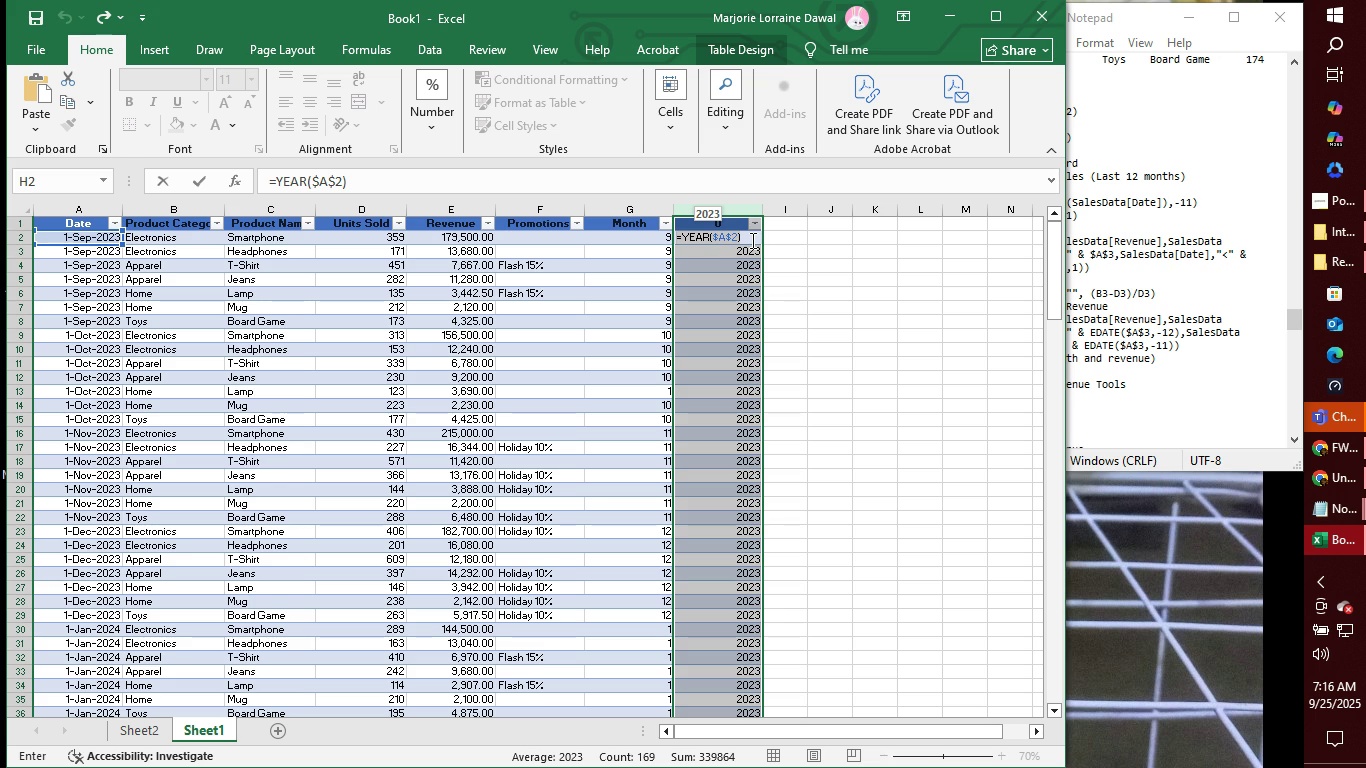 
wait(5.07)
 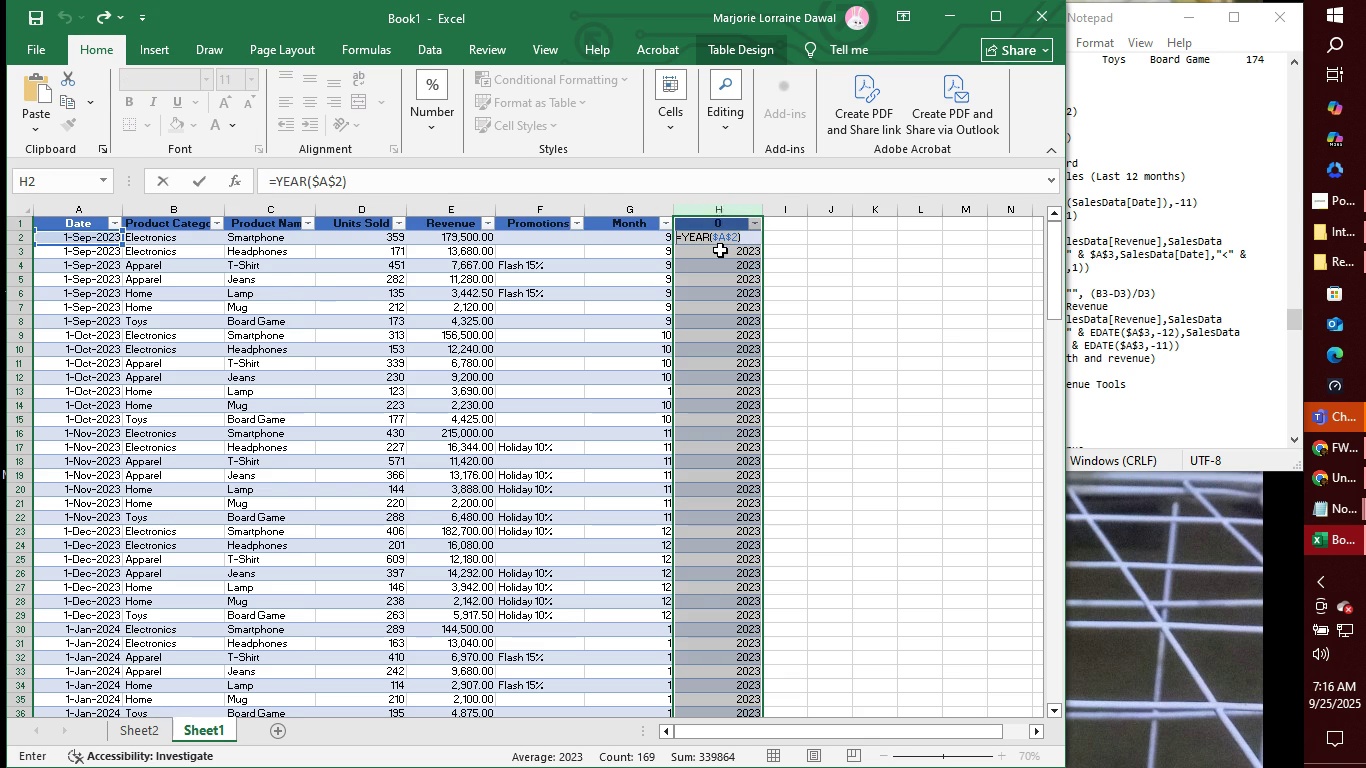 
key(Enter)
 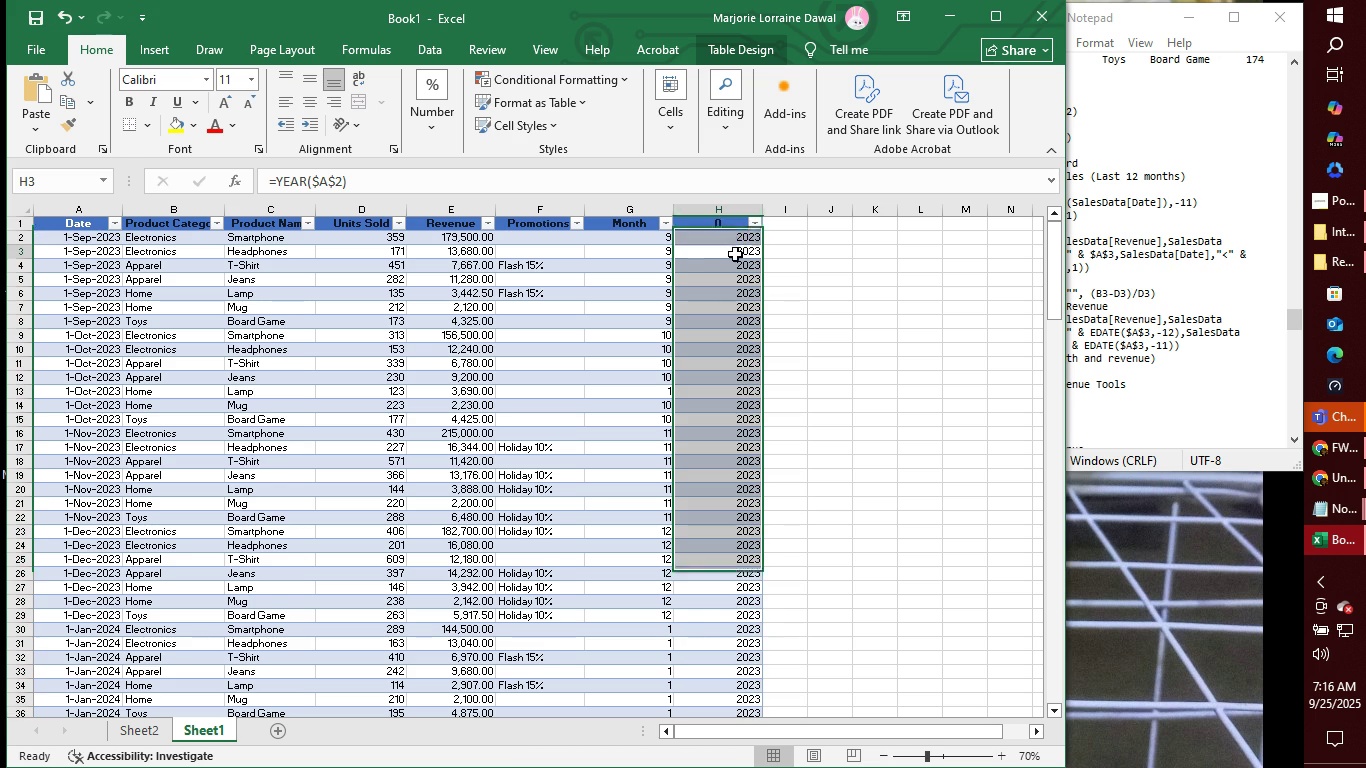 
left_click([735, 254])
 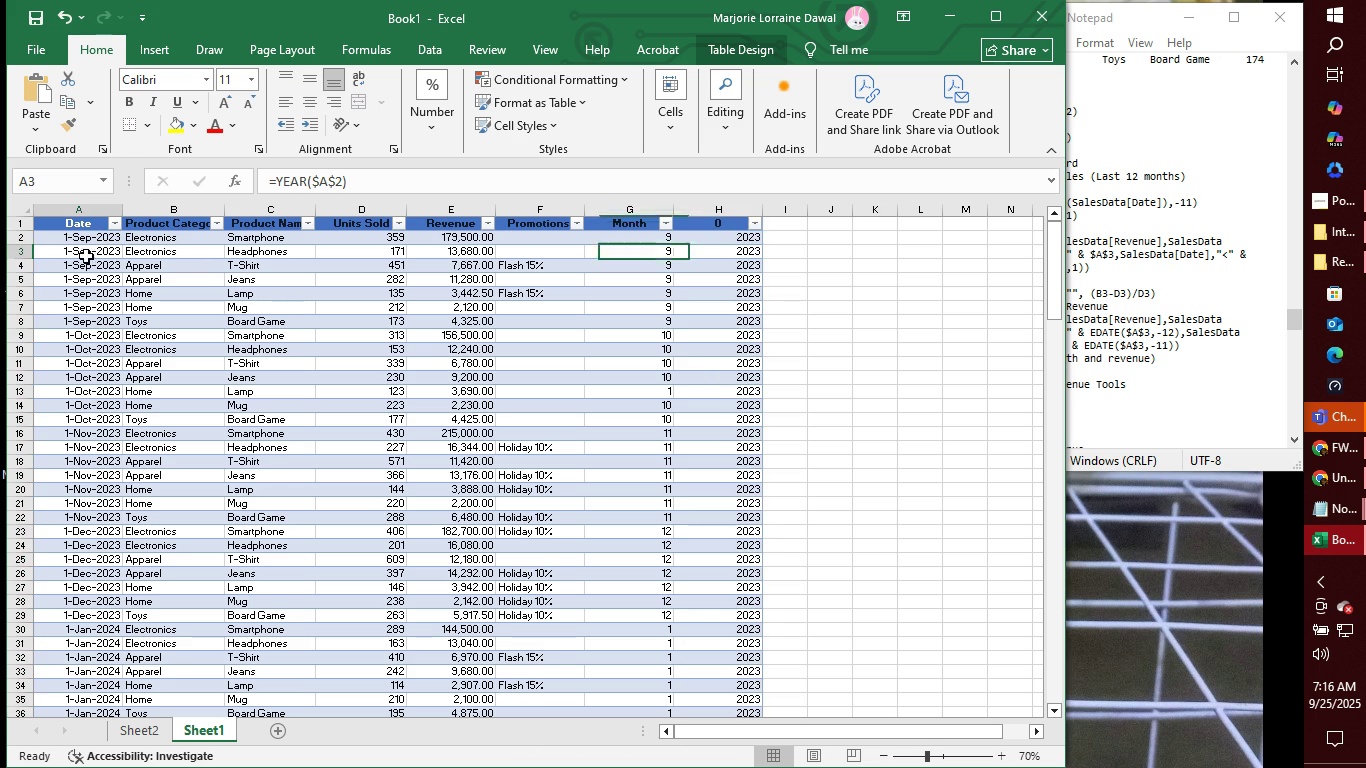 
left_click([86, 256])
 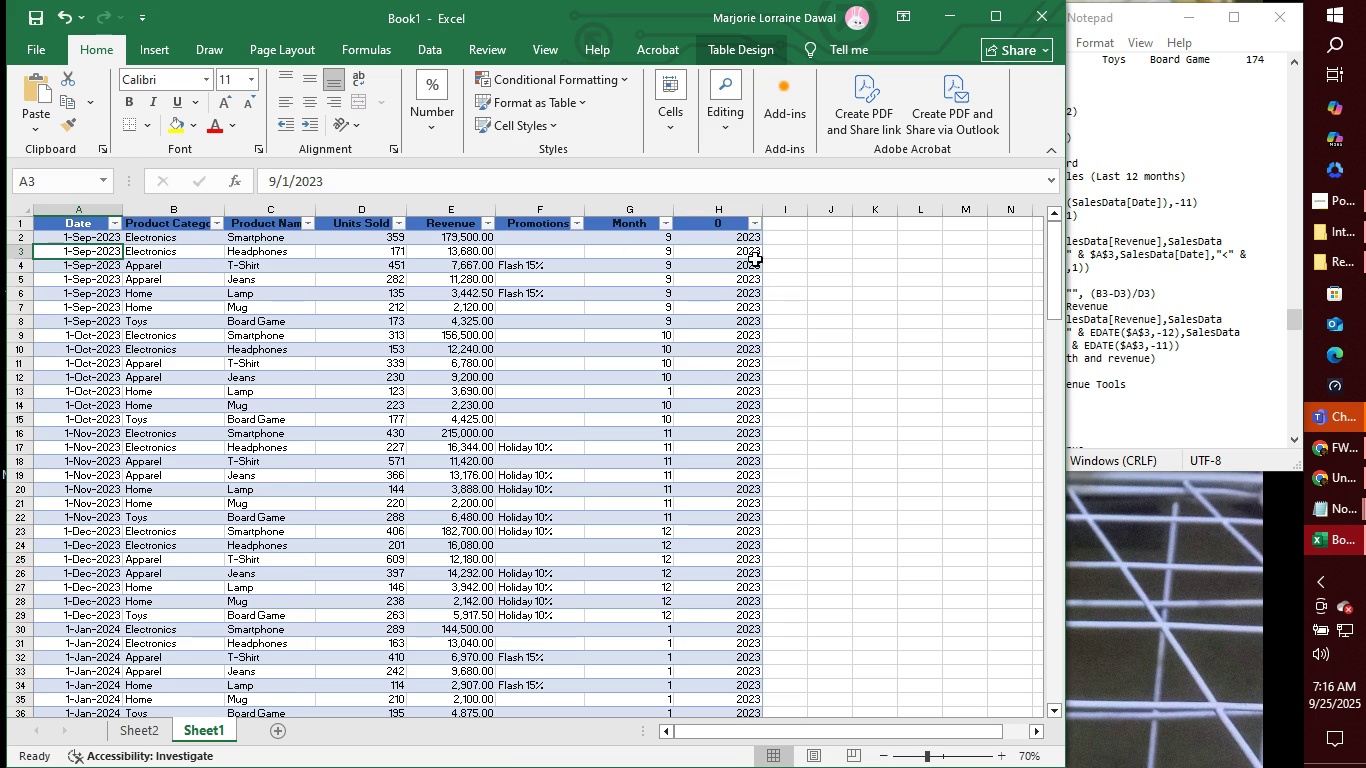 
left_click([756, 253])
 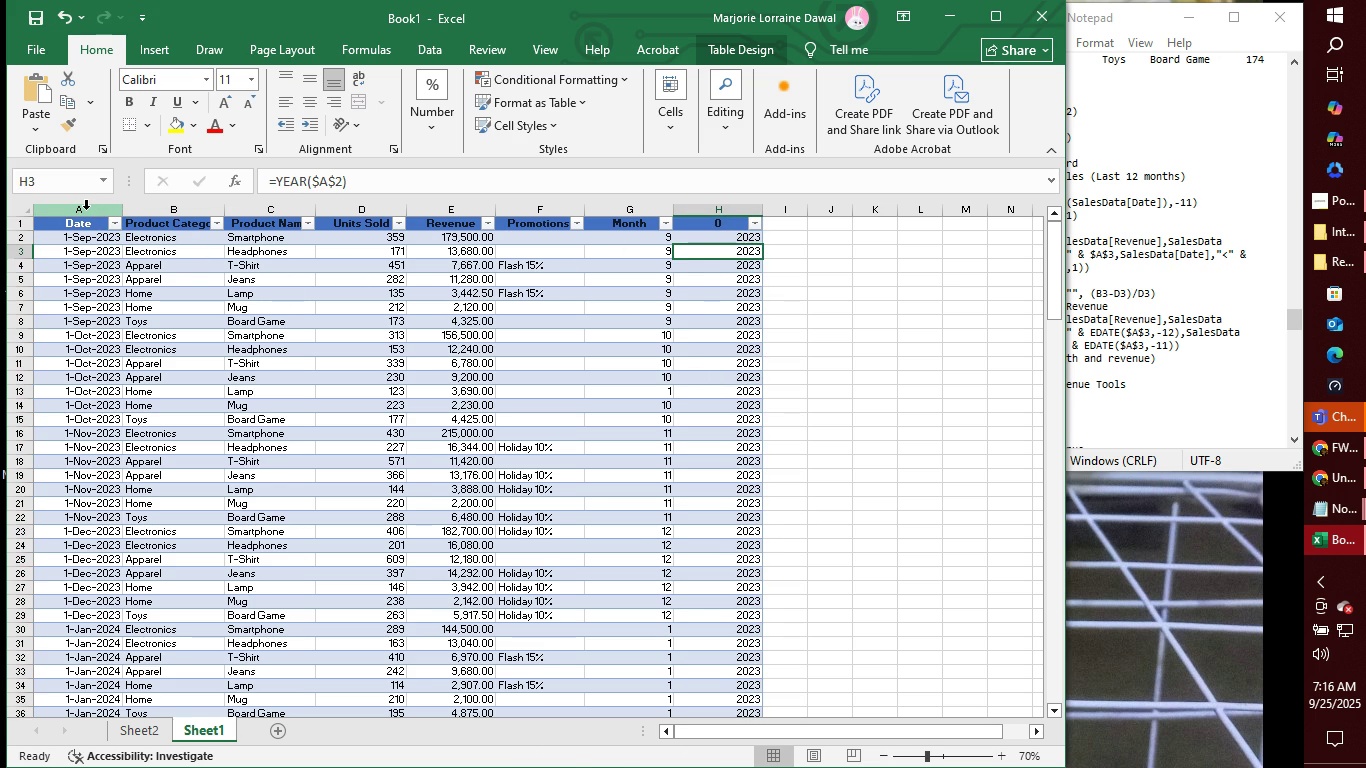 
left_click([86, 209])
 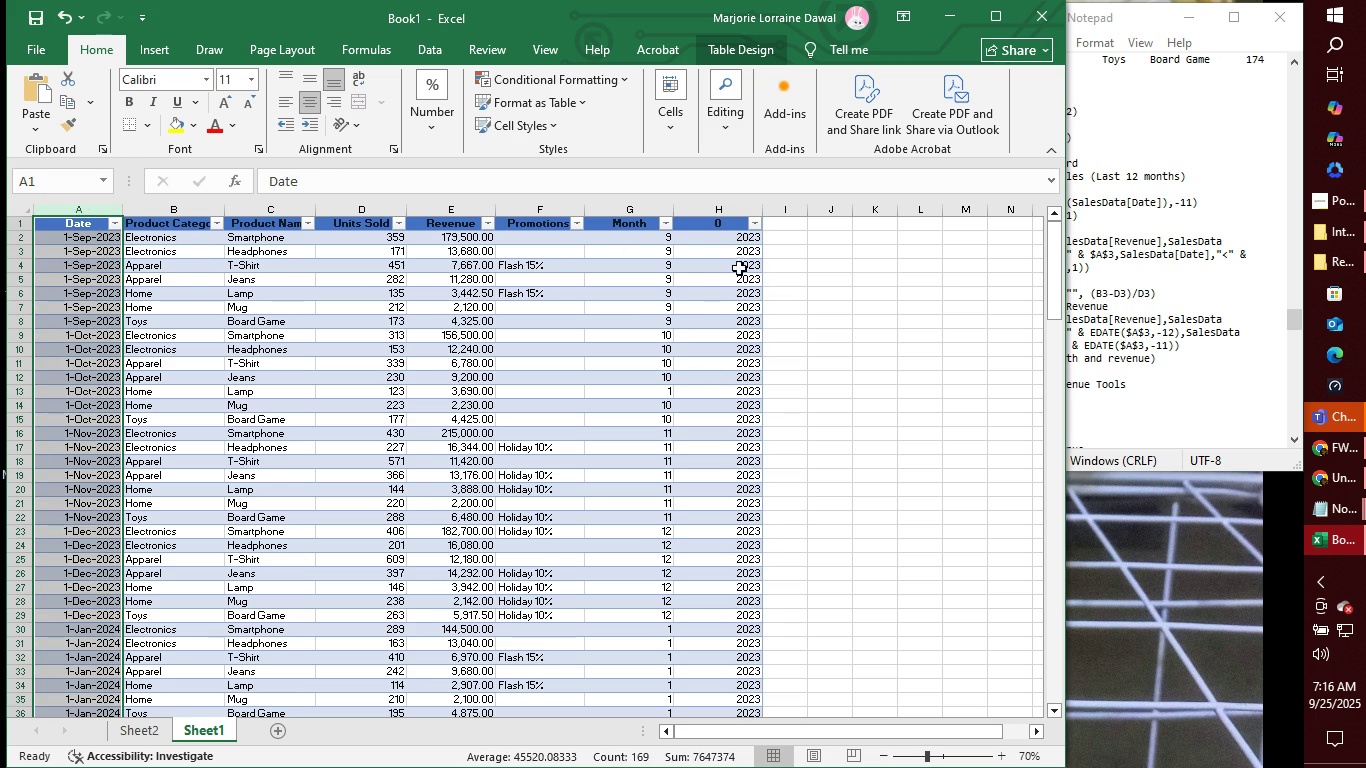 
left_click([743, 255])
 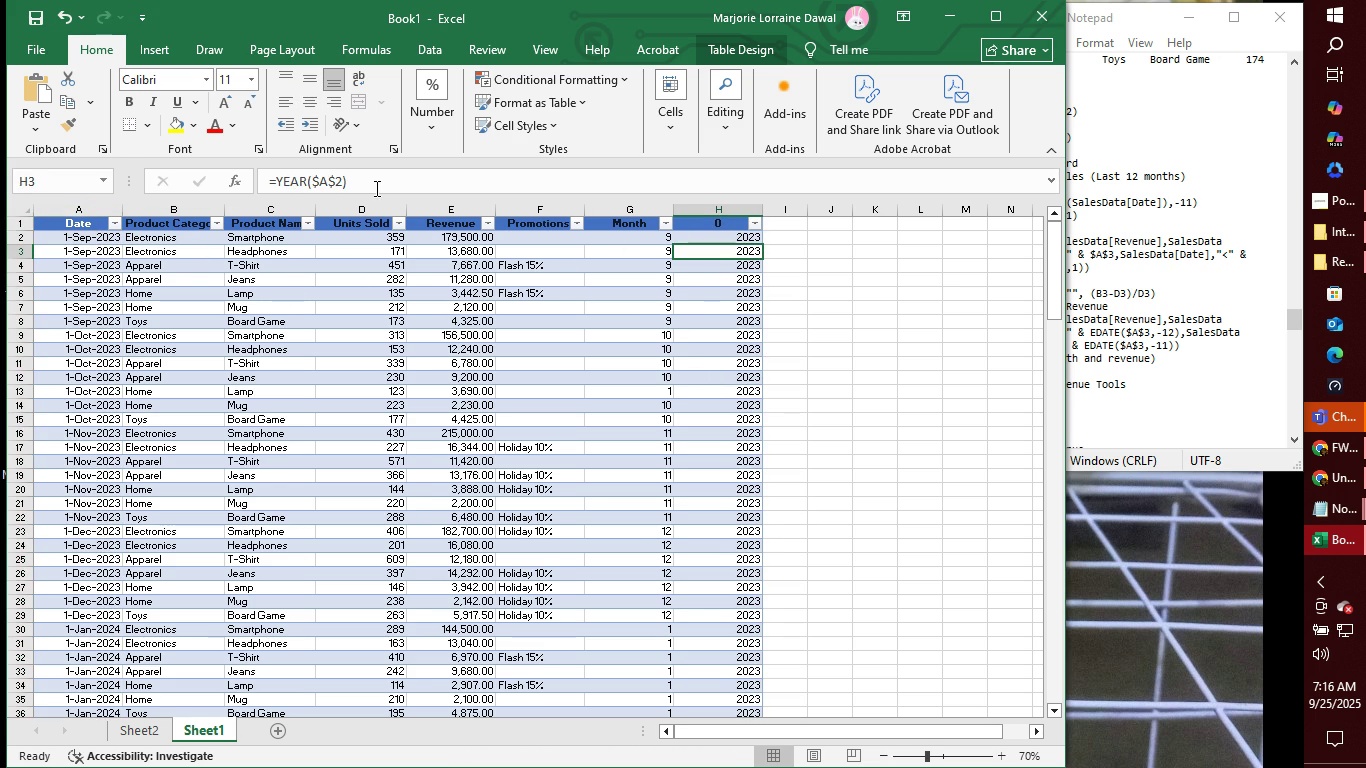 
left_click([375, 188])
 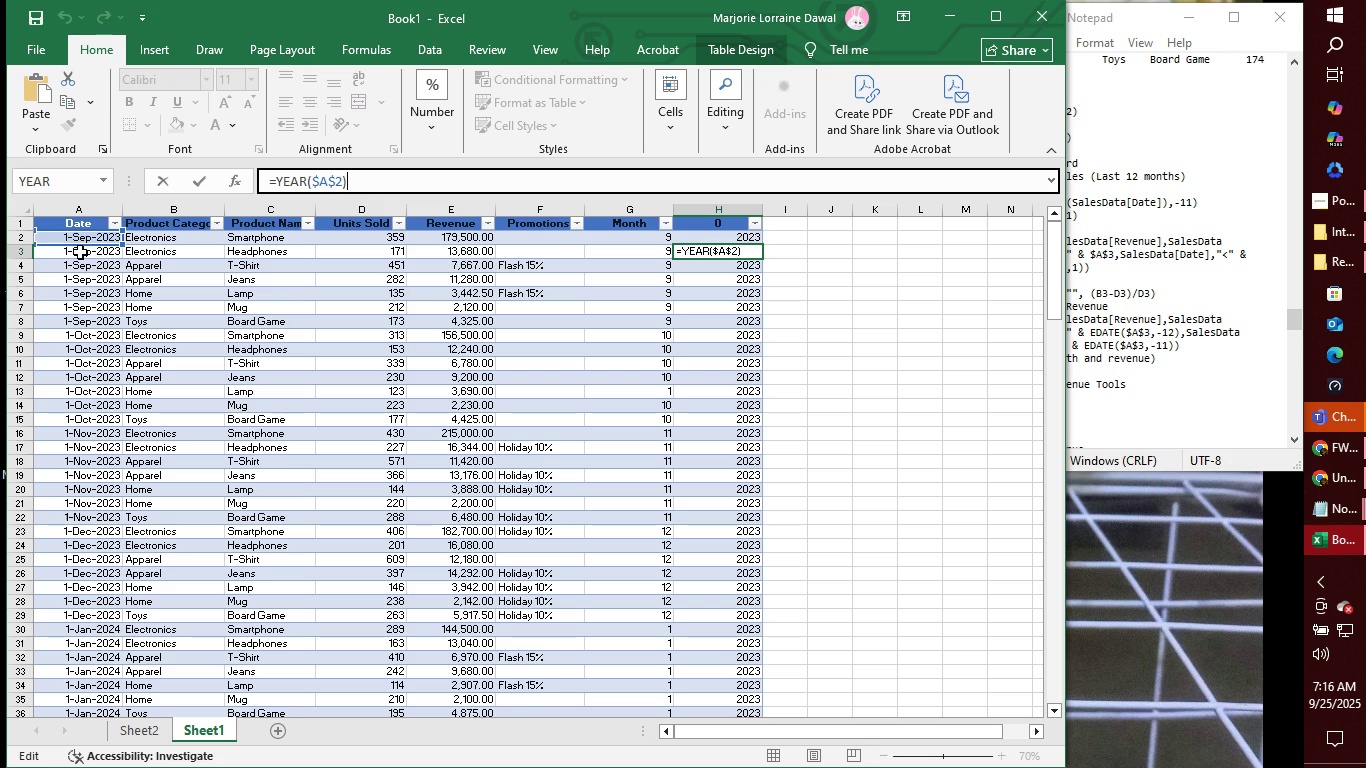 
left_click([80, 252])
 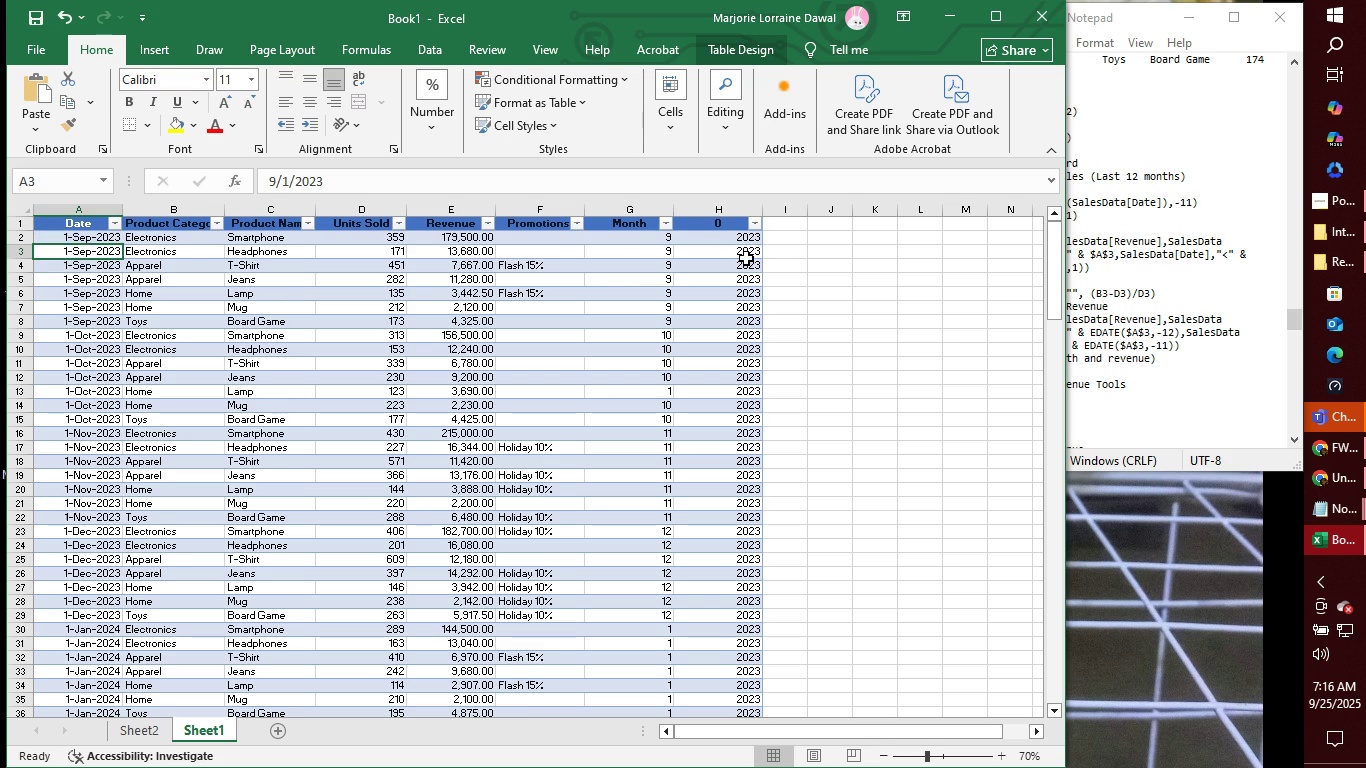 
left_click([746, 258])
 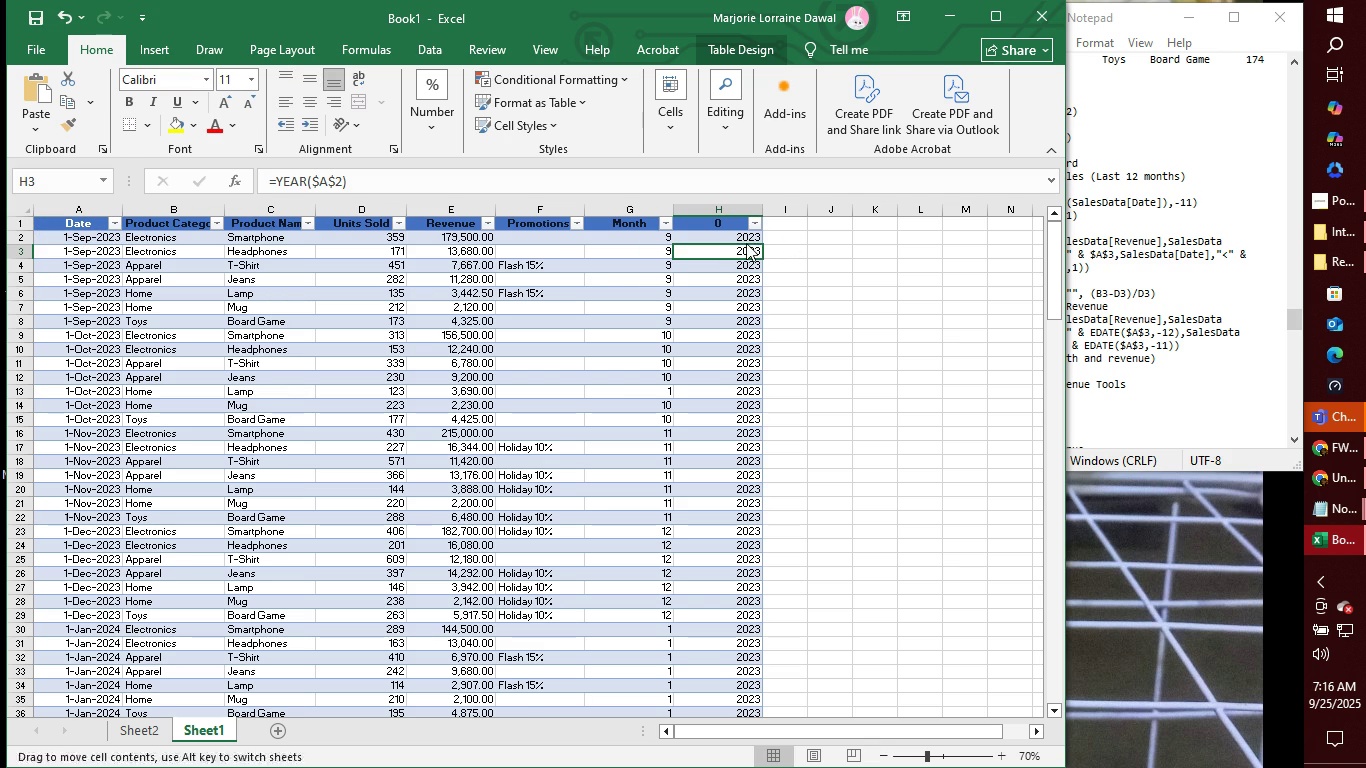 
left_click([746, 243])
 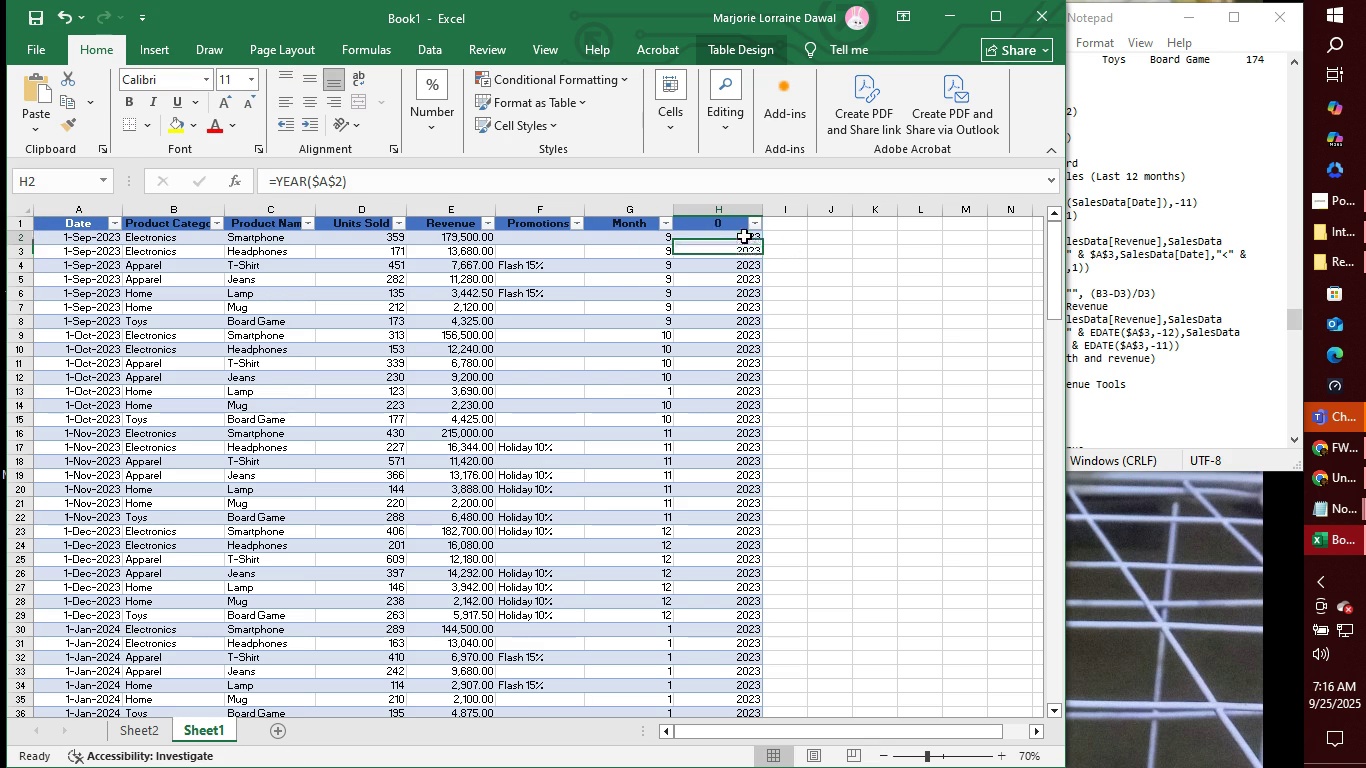 
left_click([744, 236])
 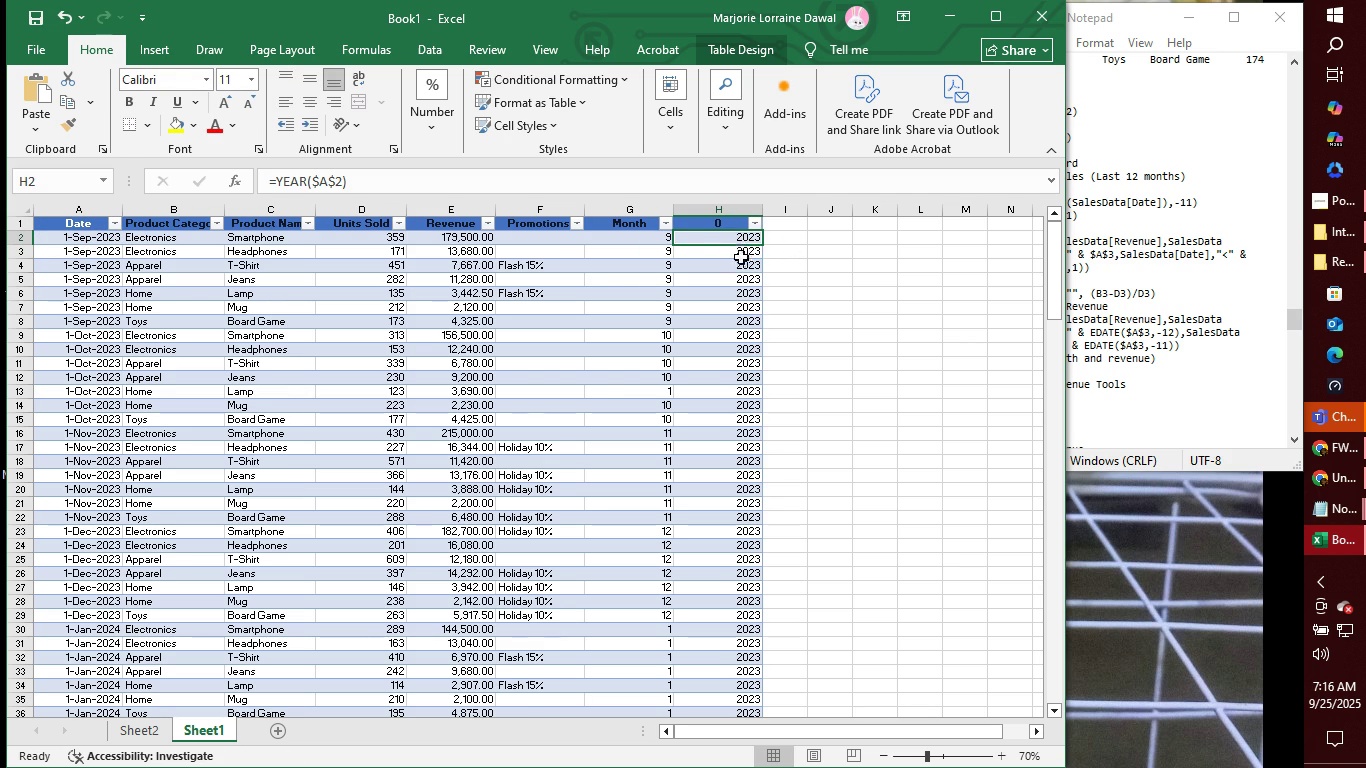 
left_click([741, 260])
 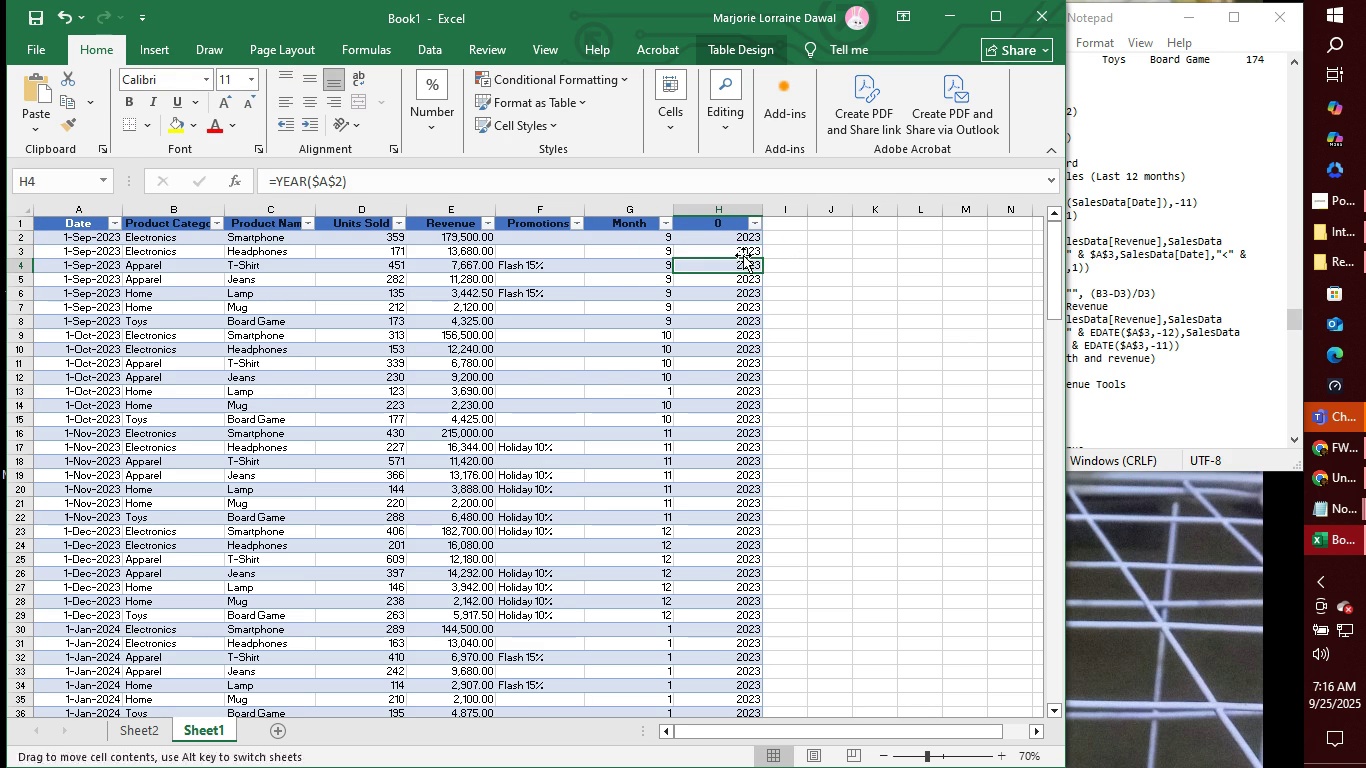 
left_click([743, 255])
 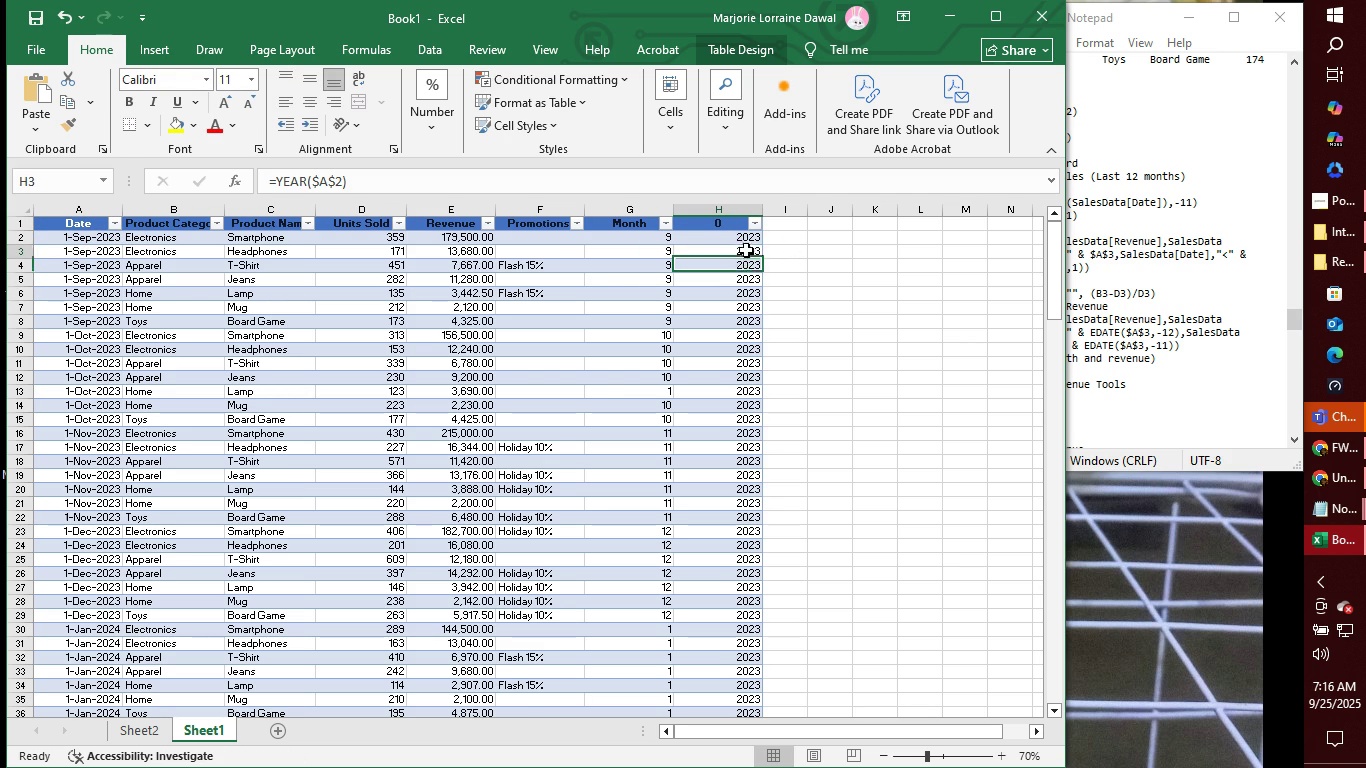 
left_click([746, 250])
 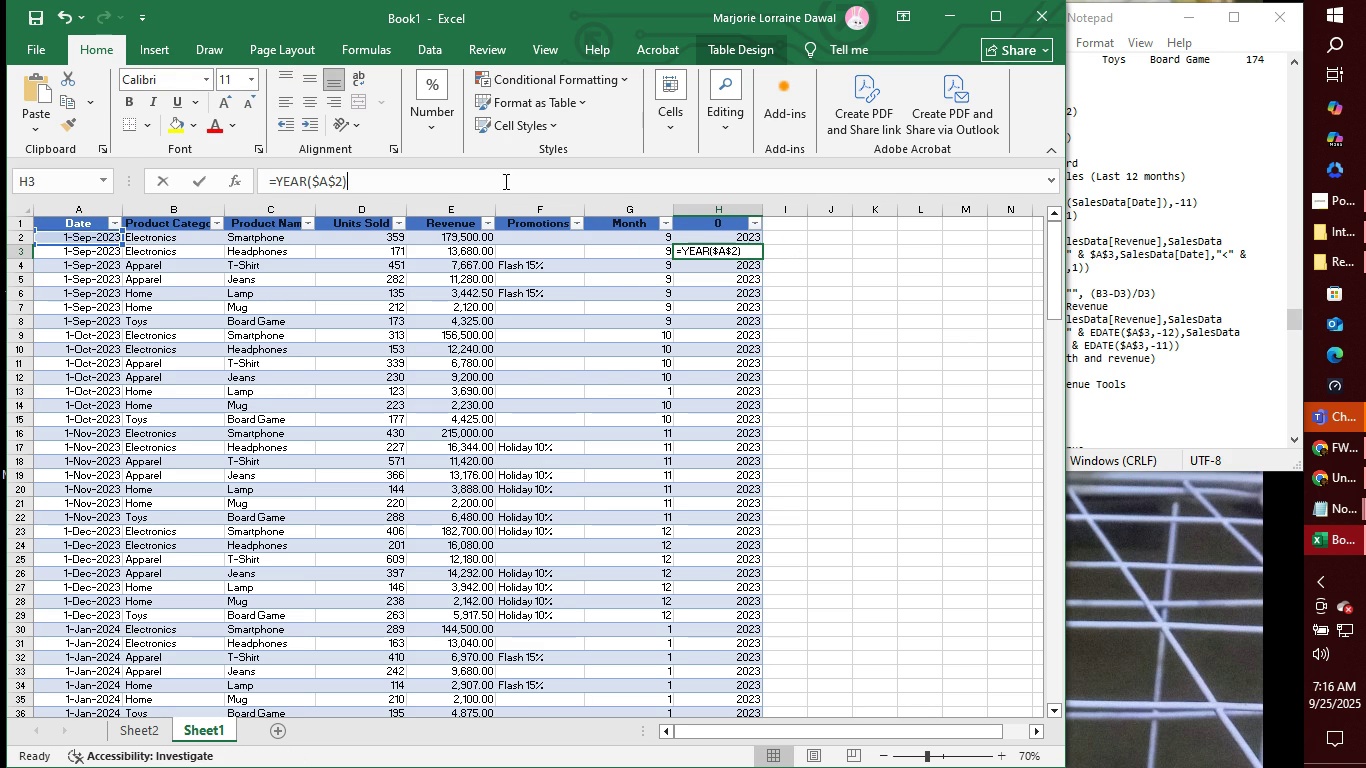 
left_click([504, 181])